 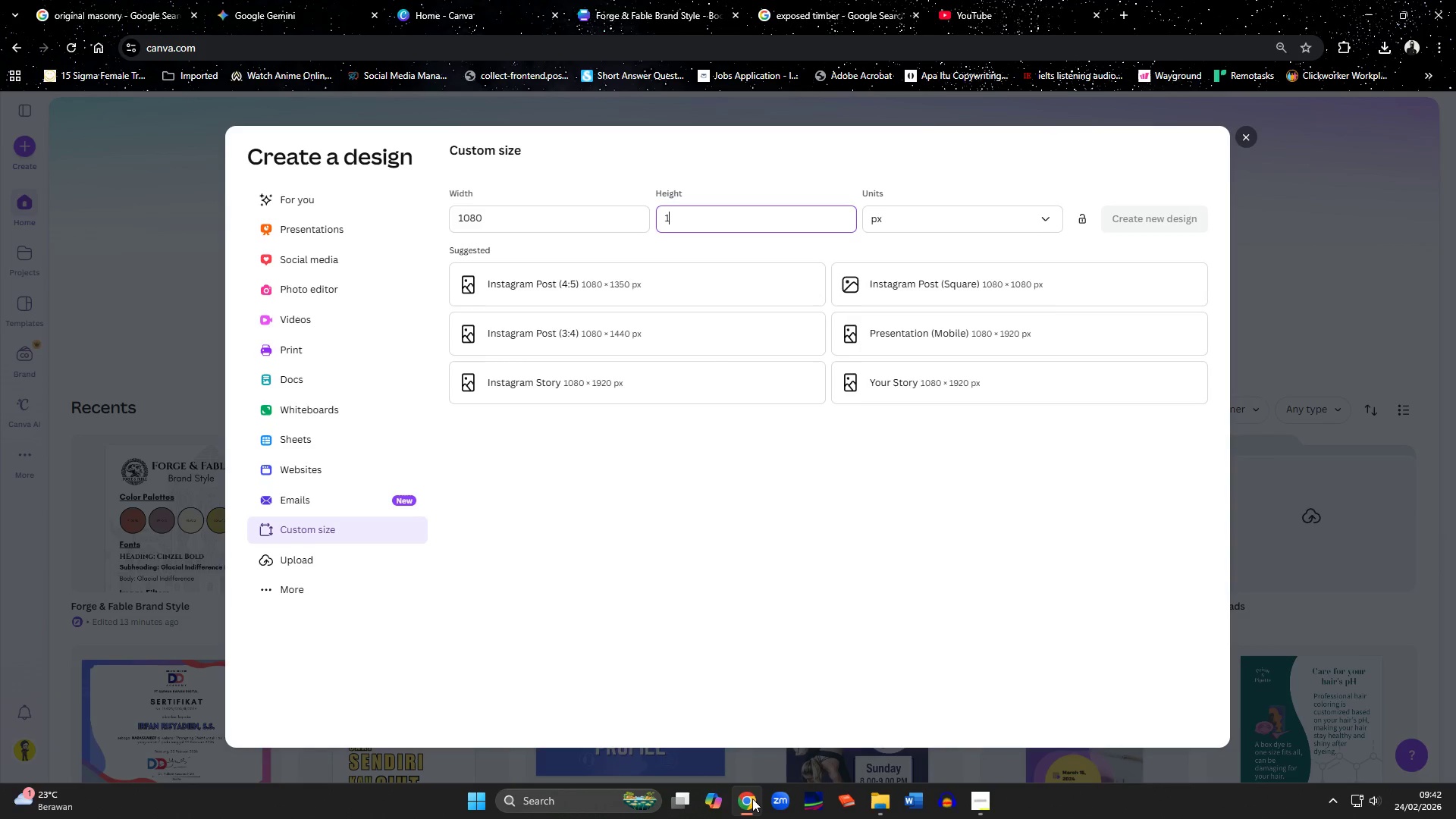 
key(Numpad3)
 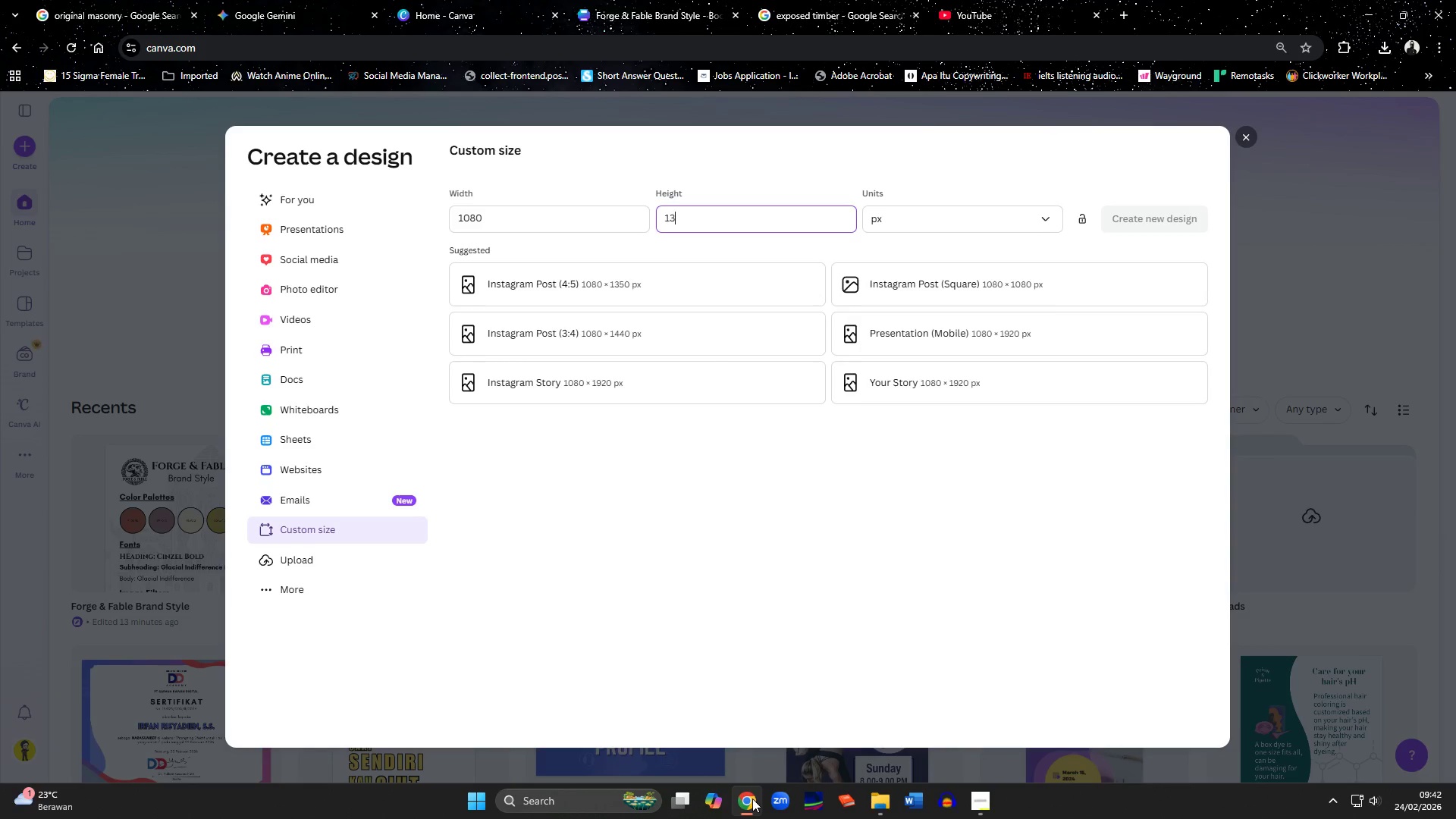 
key(Numpad5)
 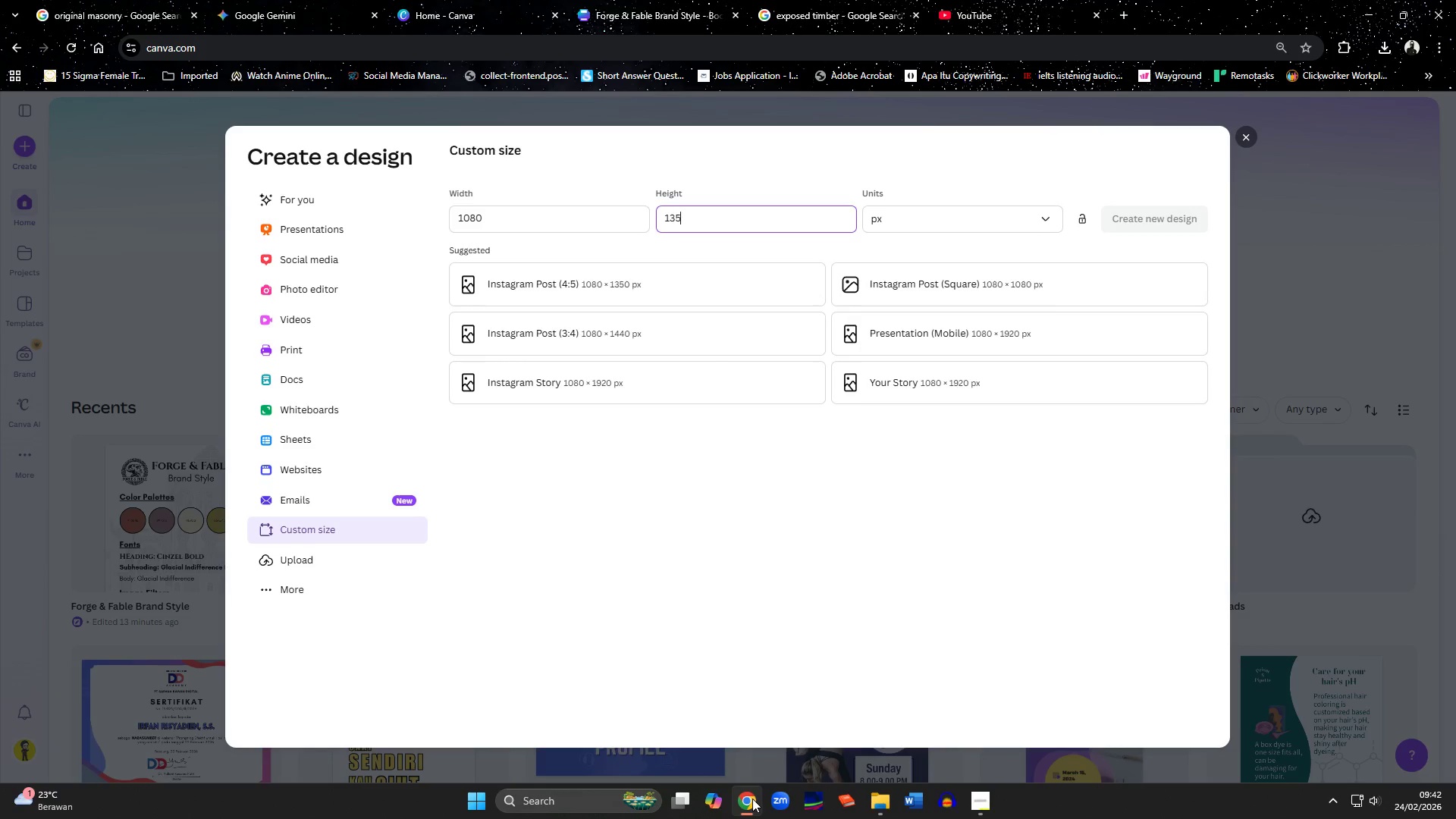 
key(Numpad0)
 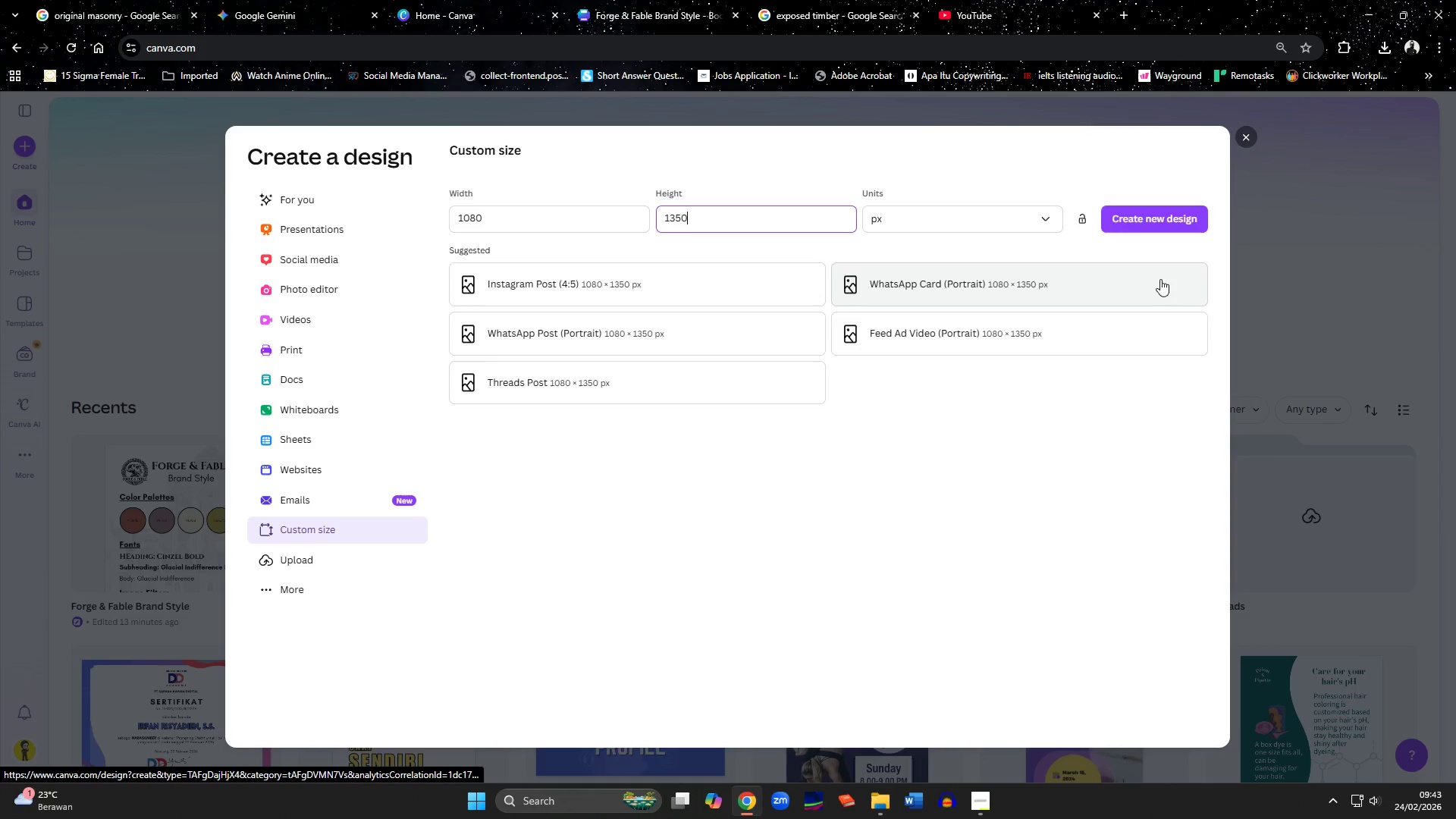 
left_click([1131, 226])
 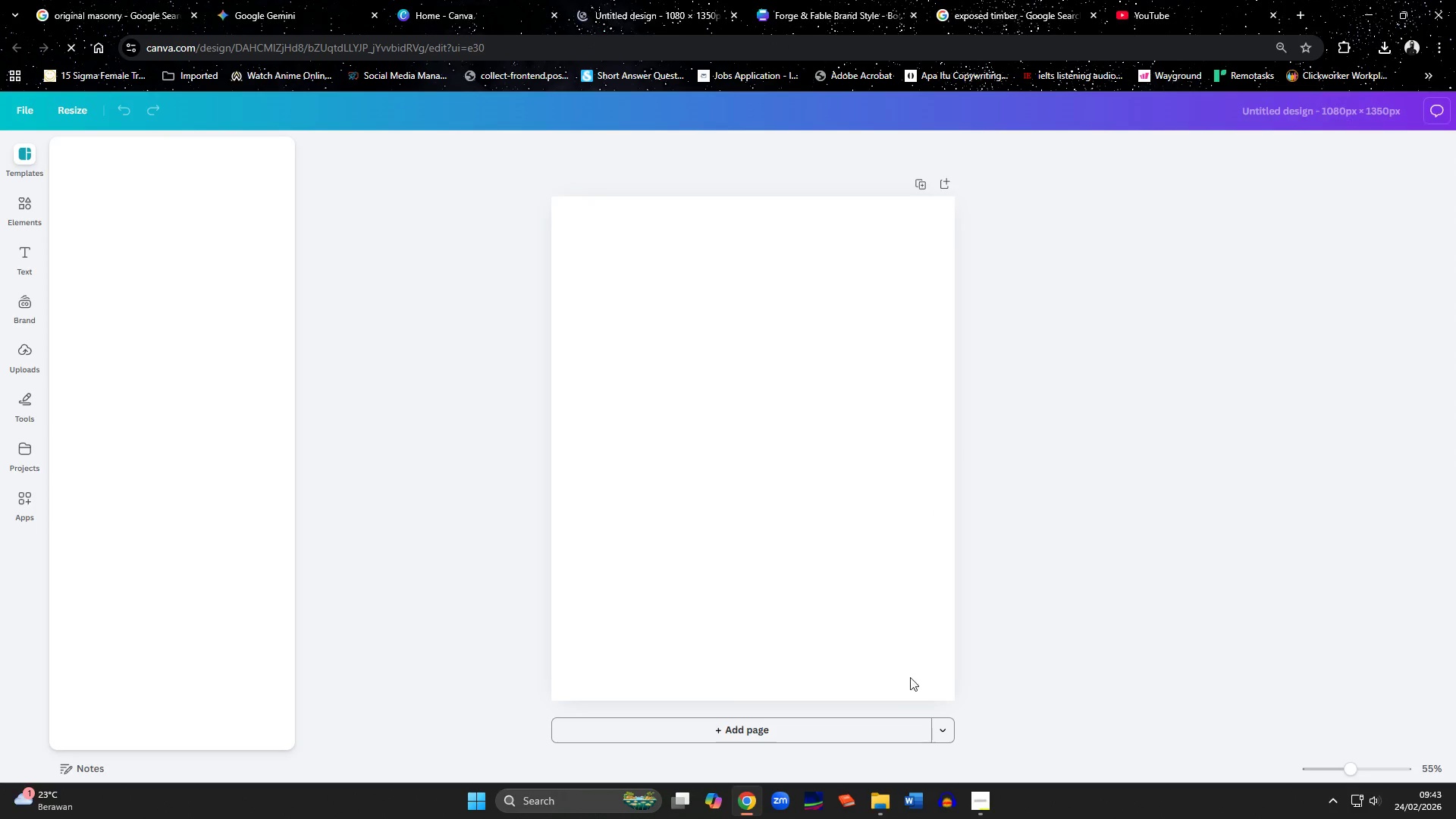 
left_click([982, 800])